 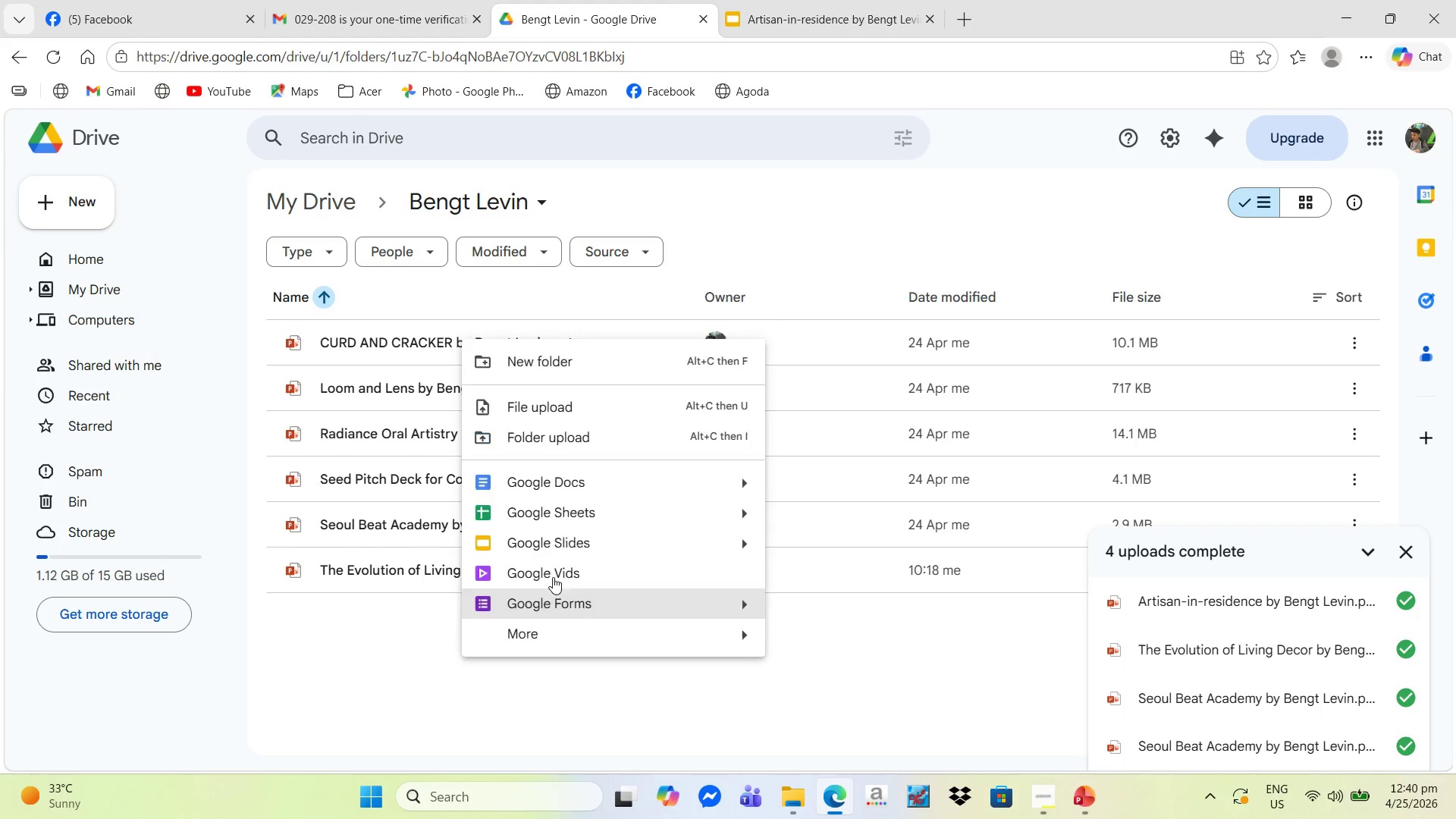 
left_click([537, 406])
 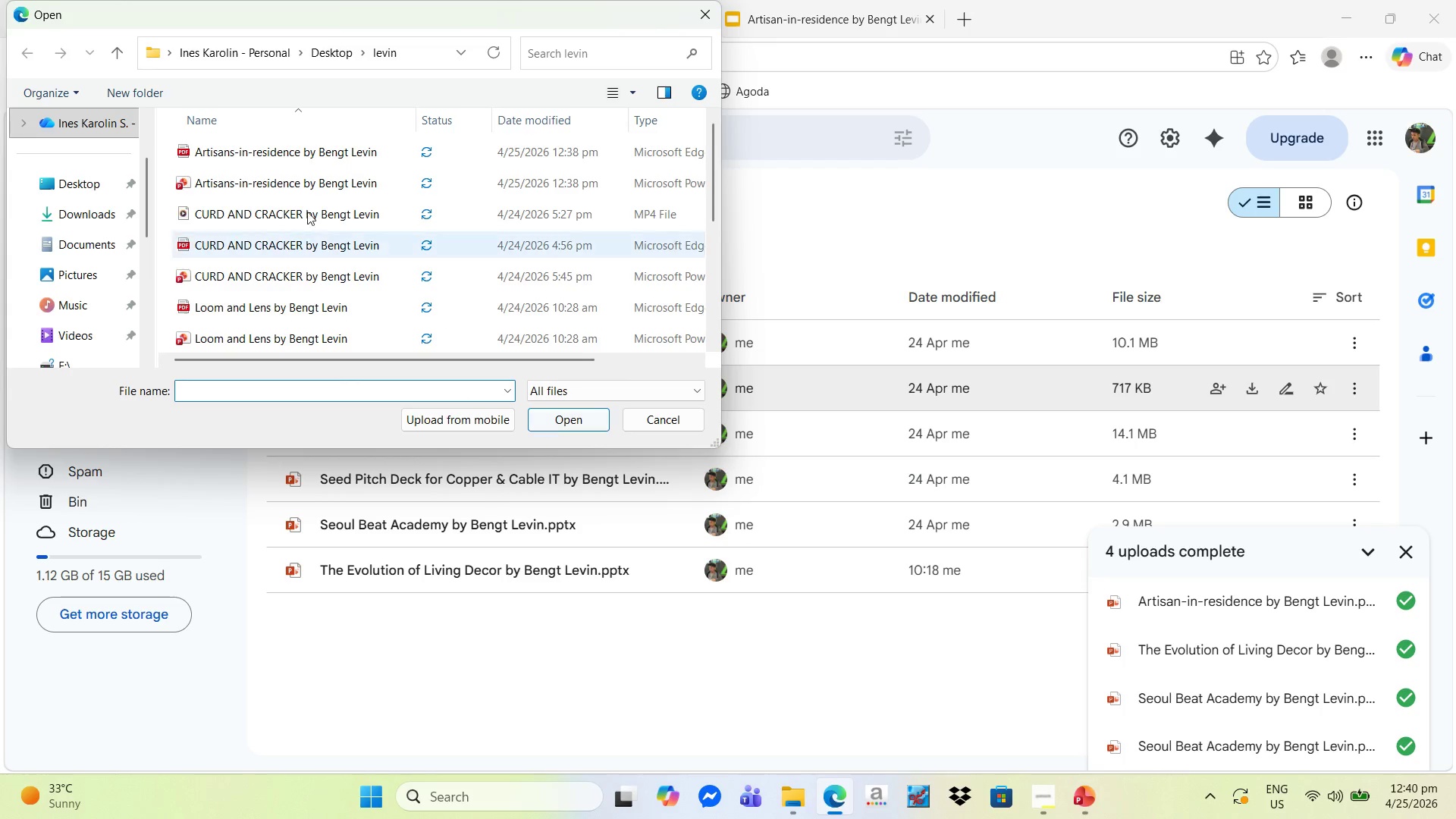 
left_click([240, 179])
 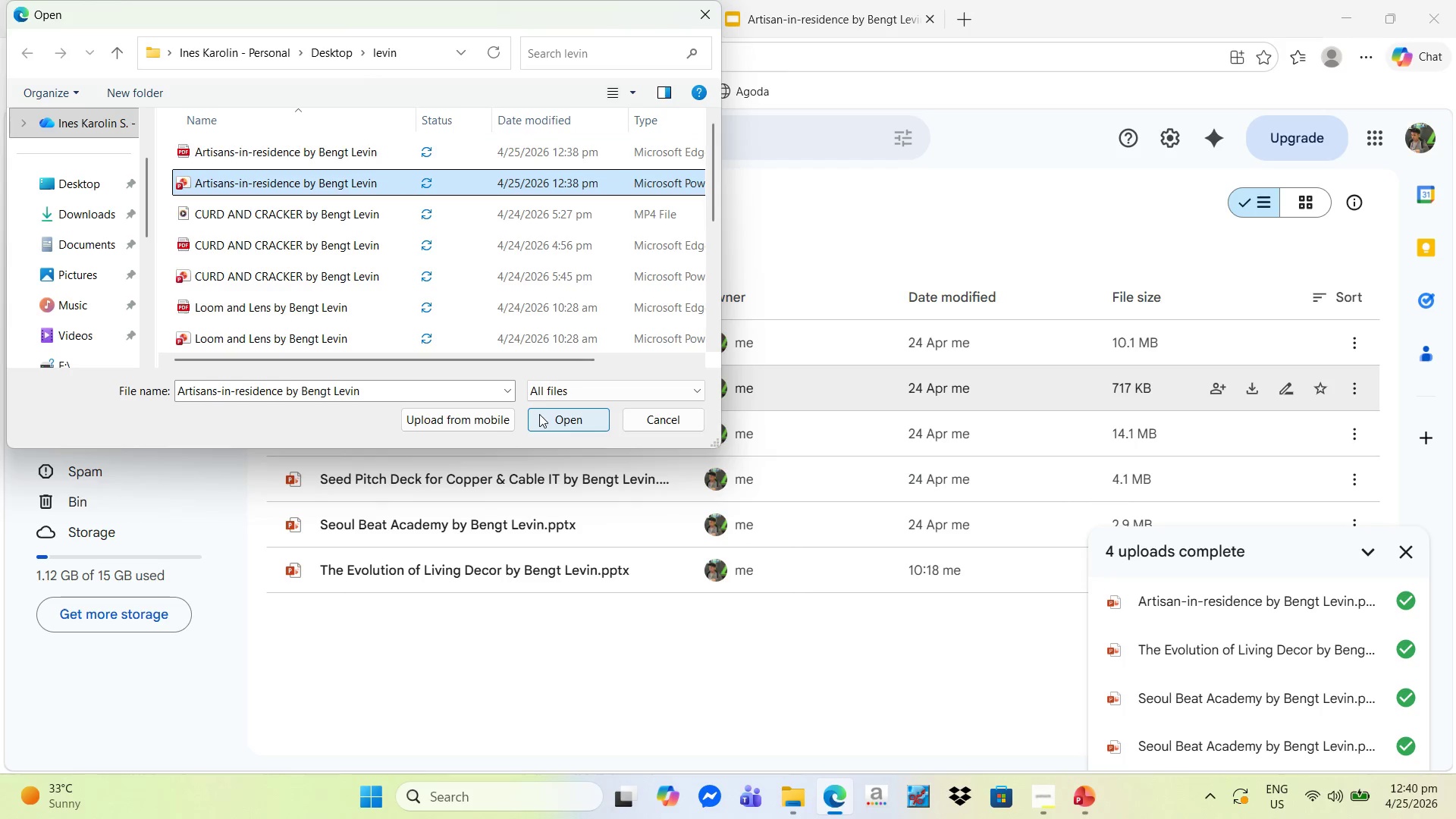 
wait(7.17)
 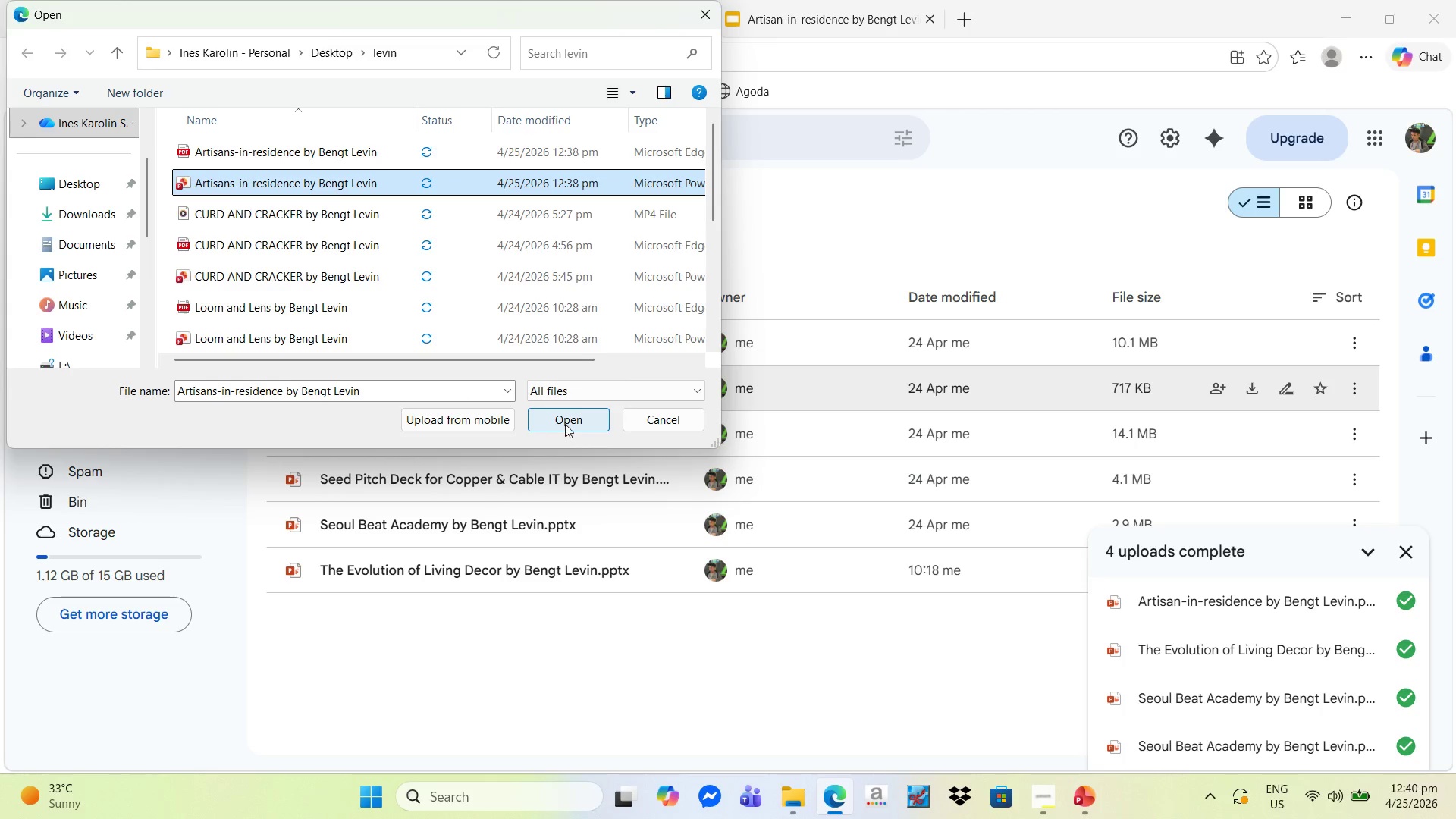 
mouse_move([644, 475])
 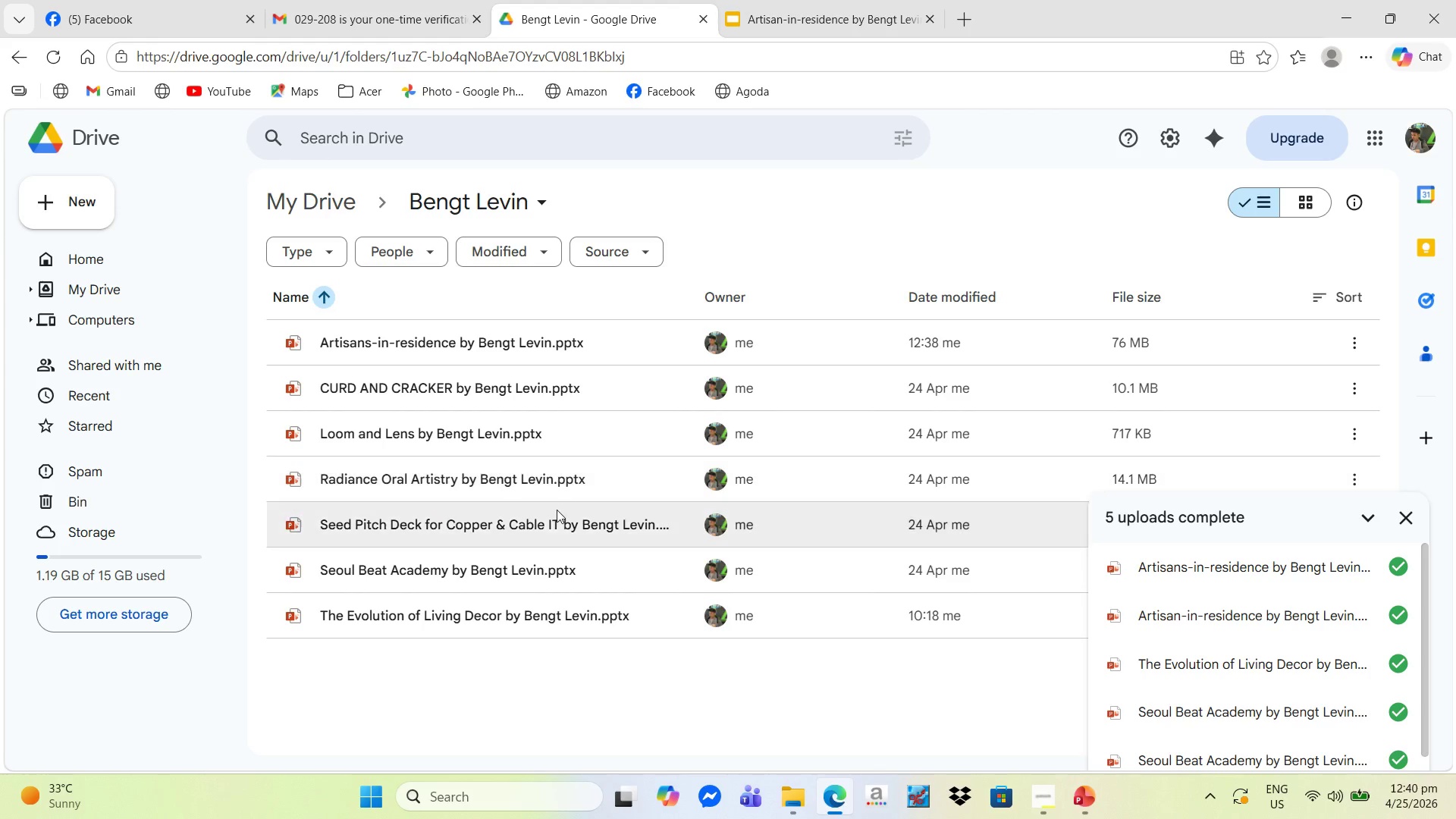 
wait(5.03)
 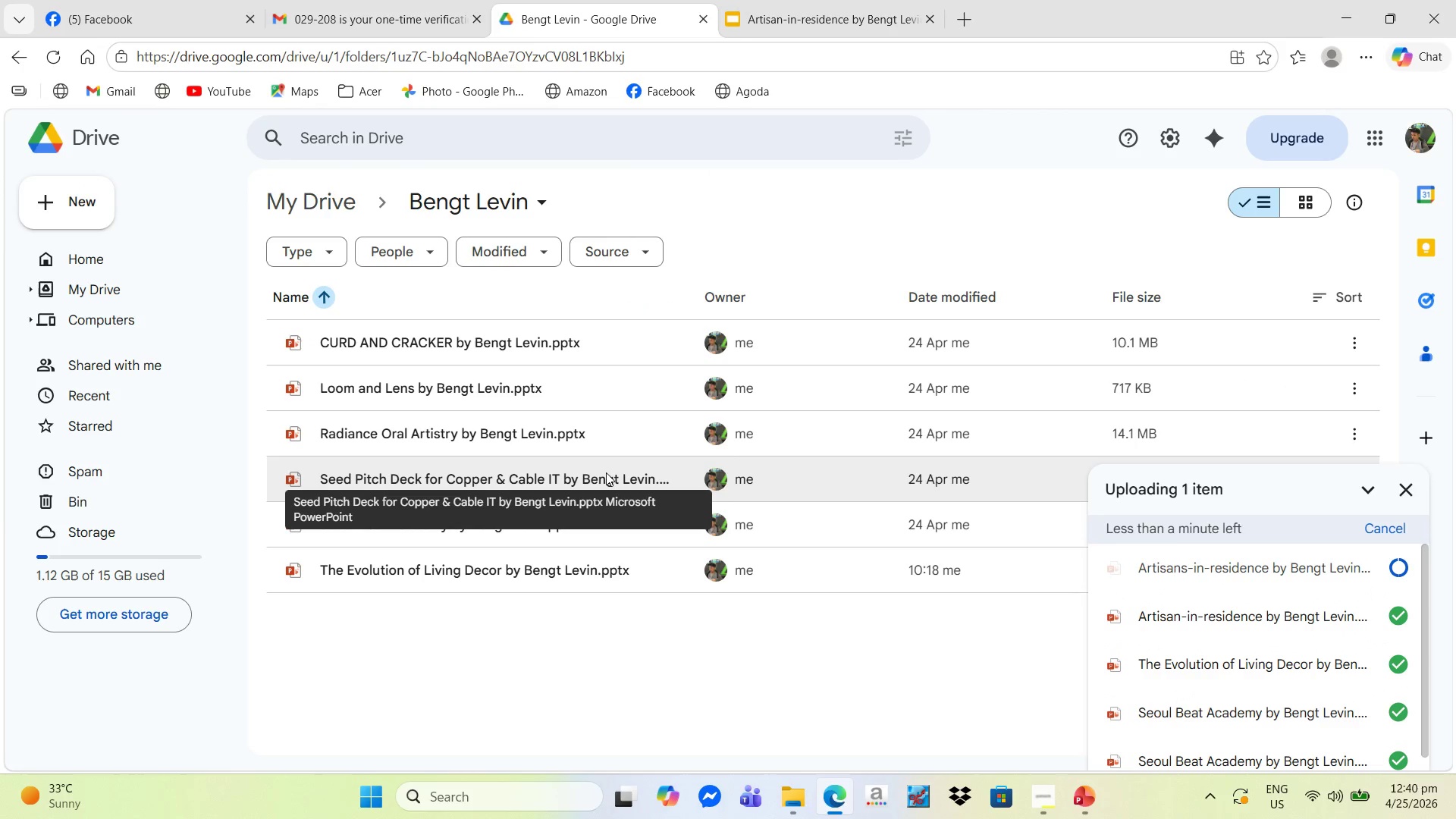 
double_click([543, 339])
 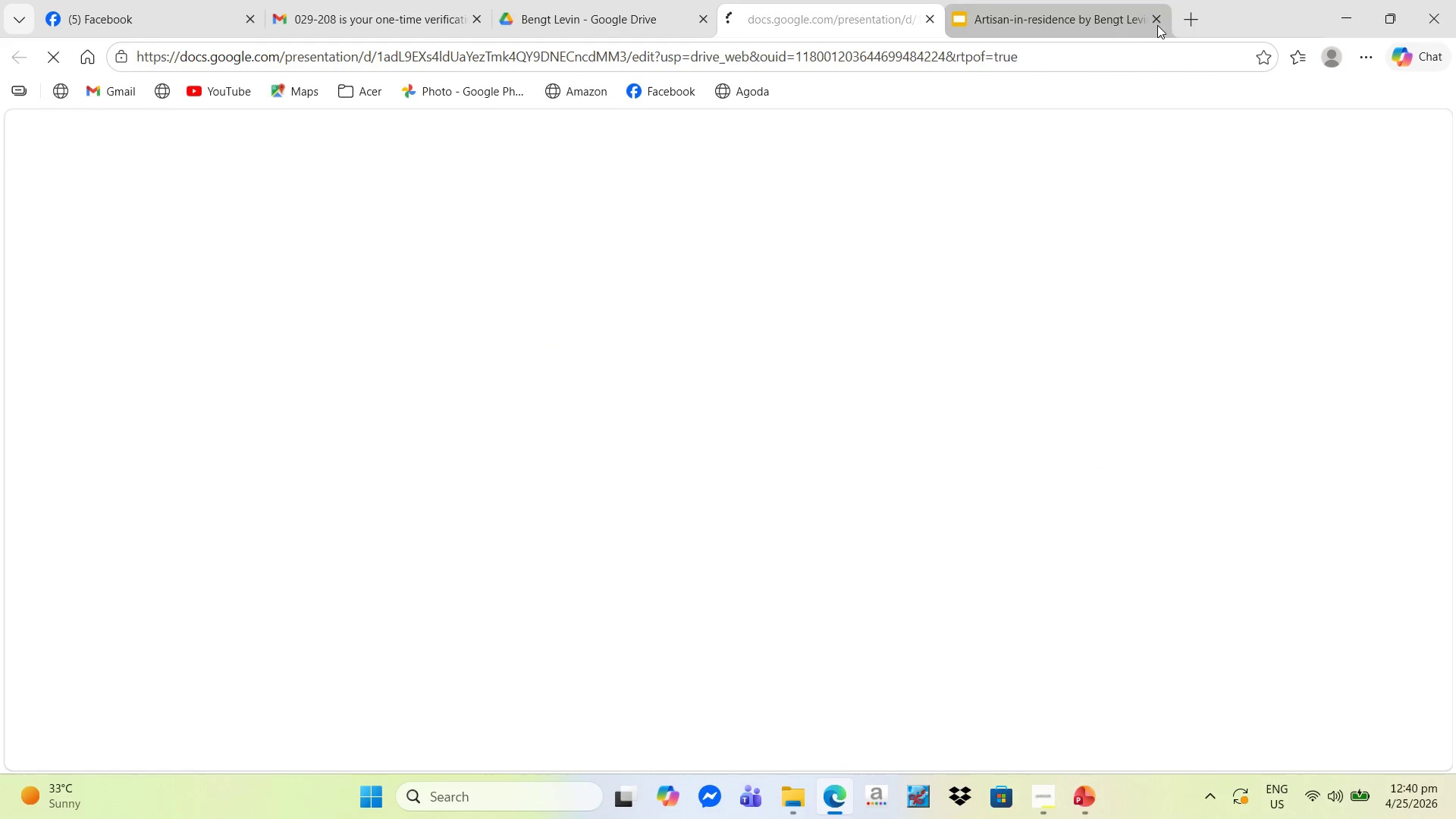 
left_click([1161, 24])
 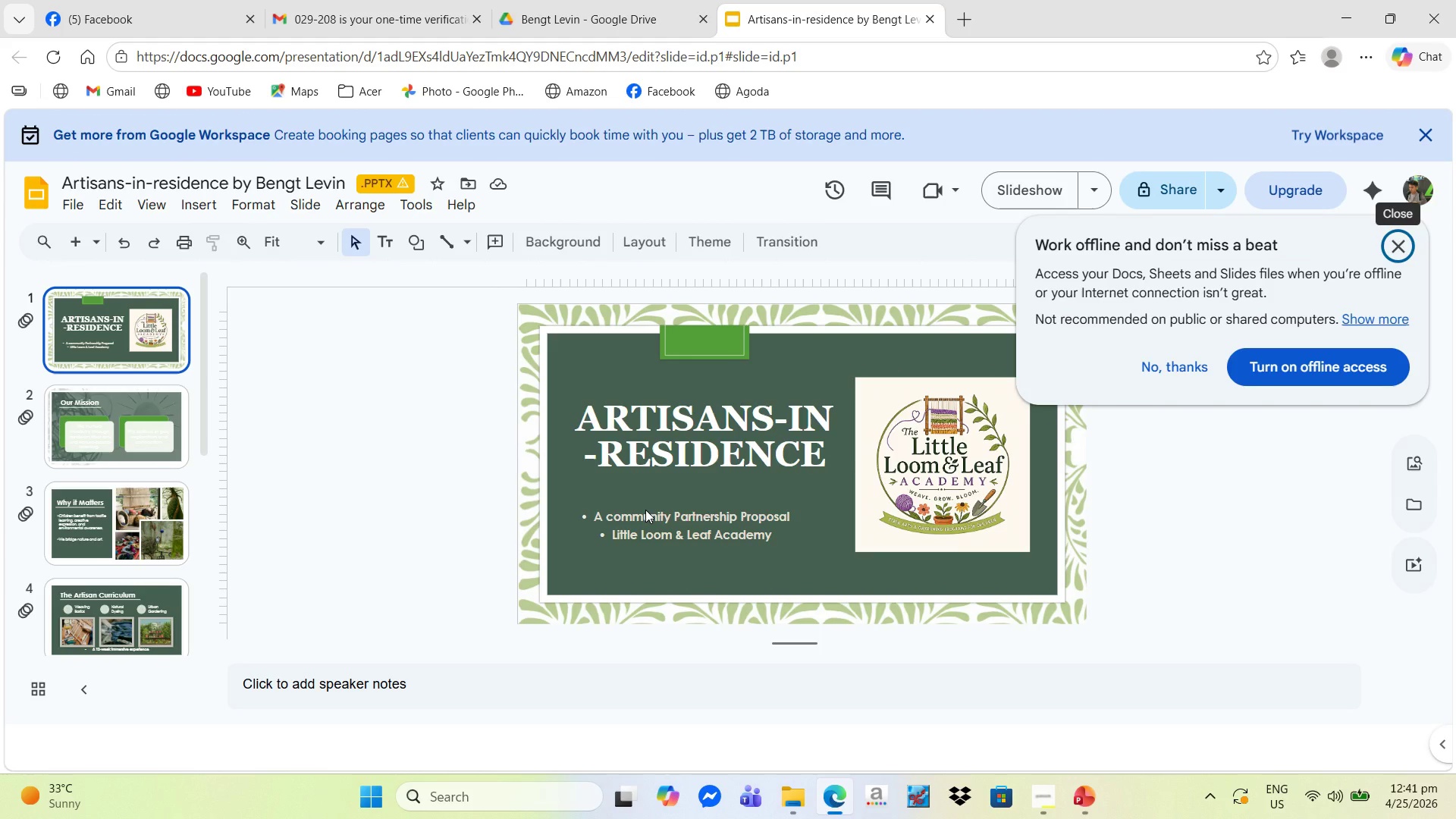 
wait(58.81)
 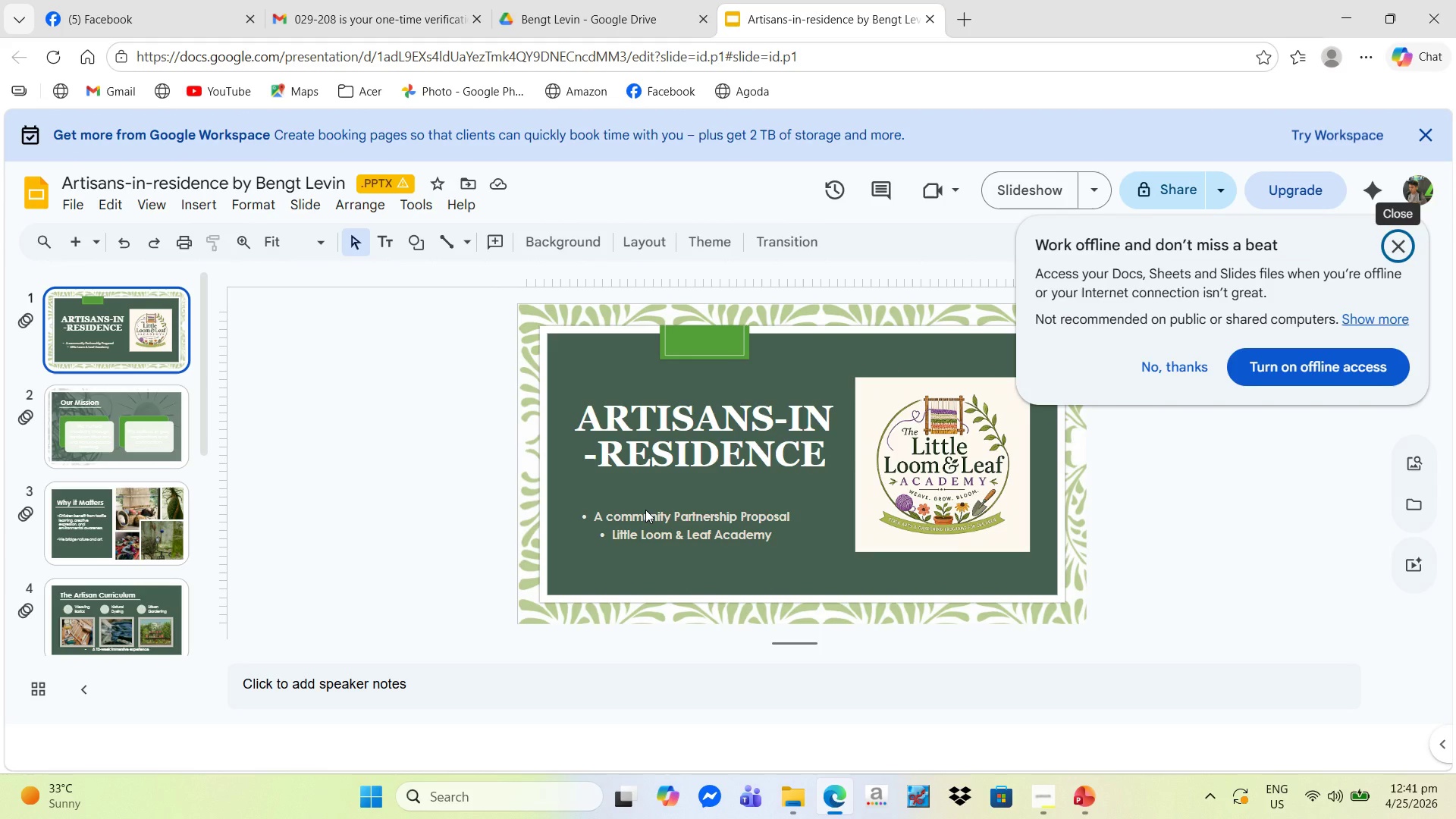 
scroll: coordinate [356, 451], scroll_direction: down, amount: 4.0
 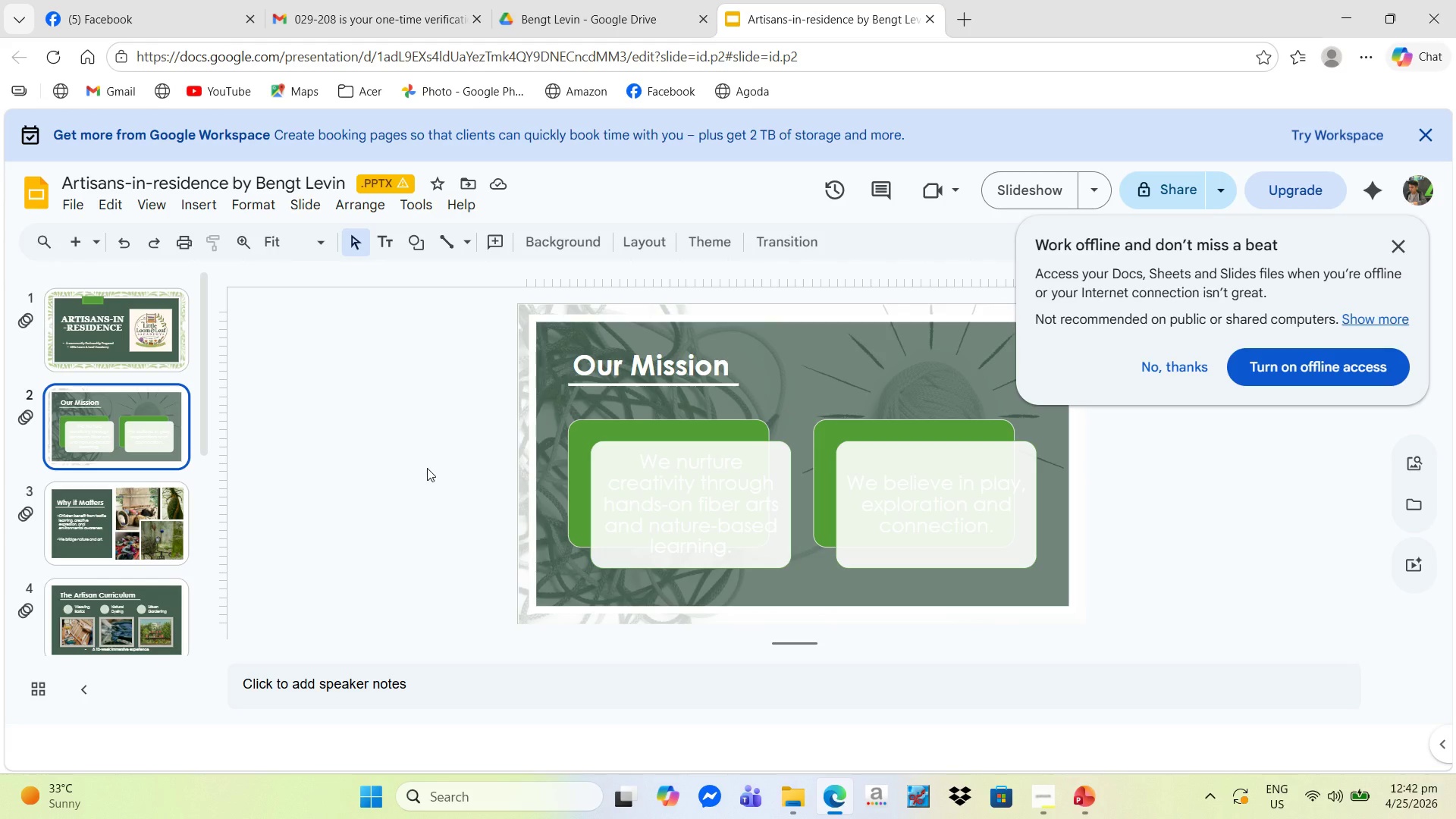 
wait(27.7)
 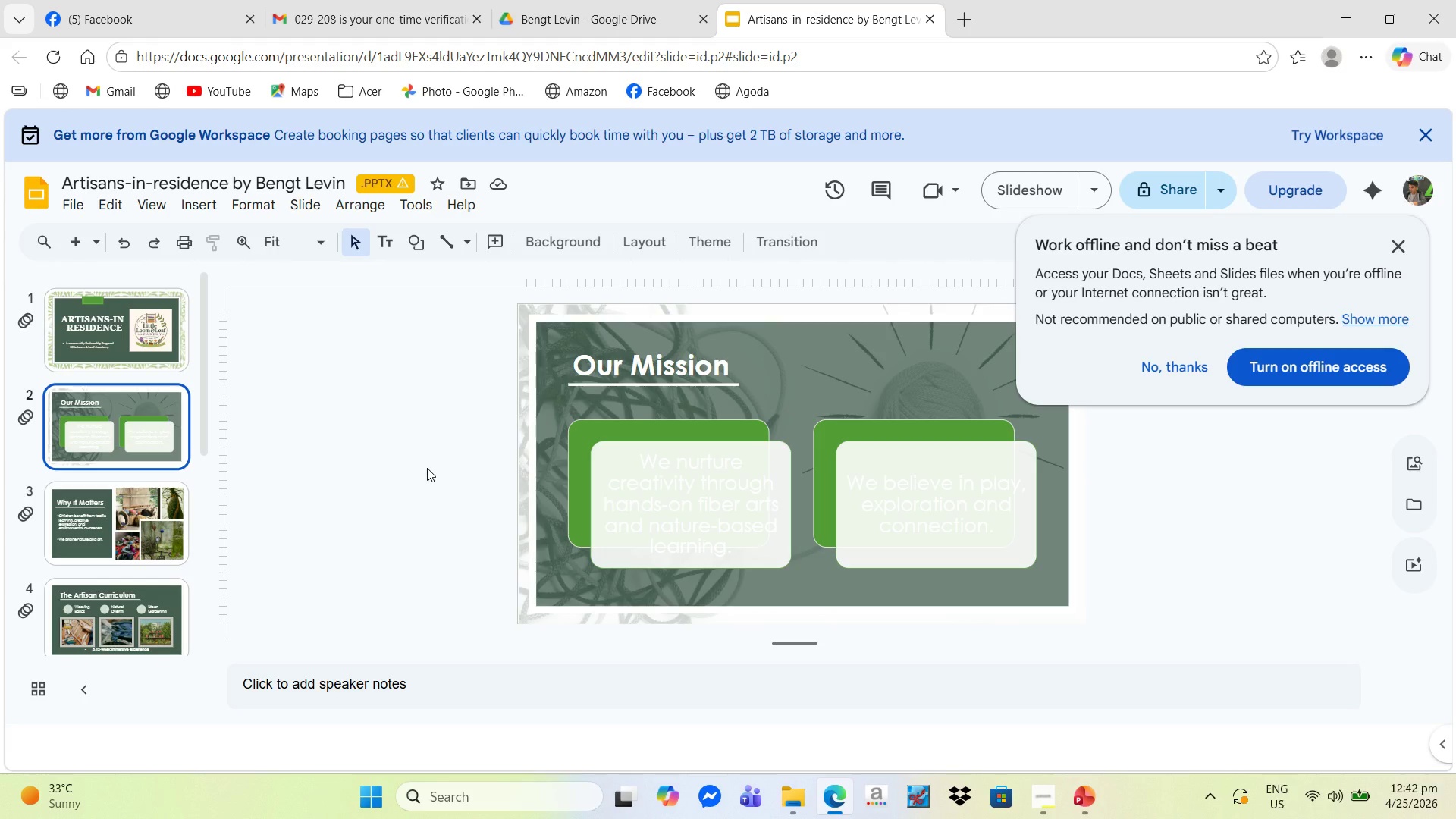 
left_click([593, 0])
 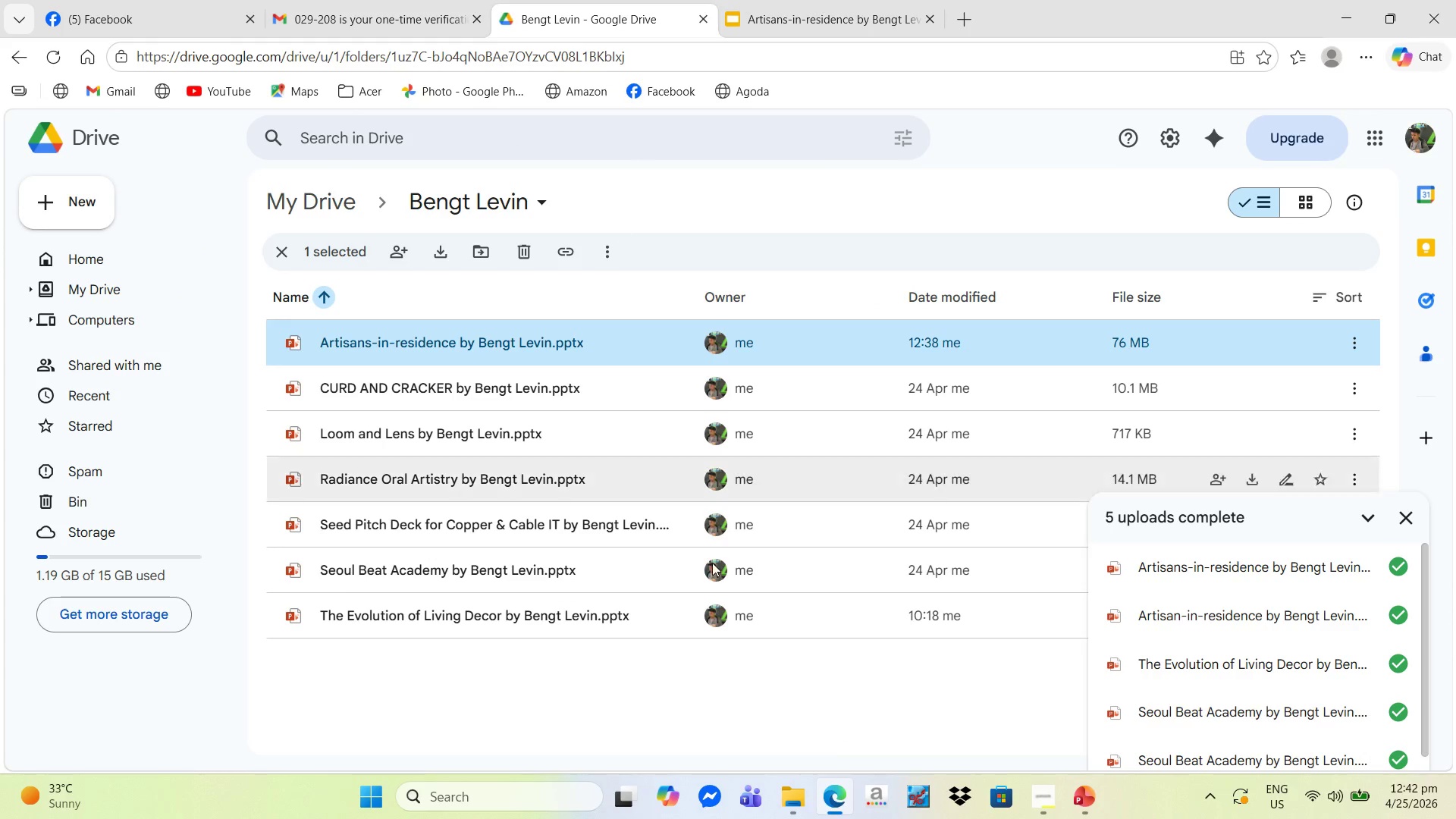 
mouse_move([1065, 803])
 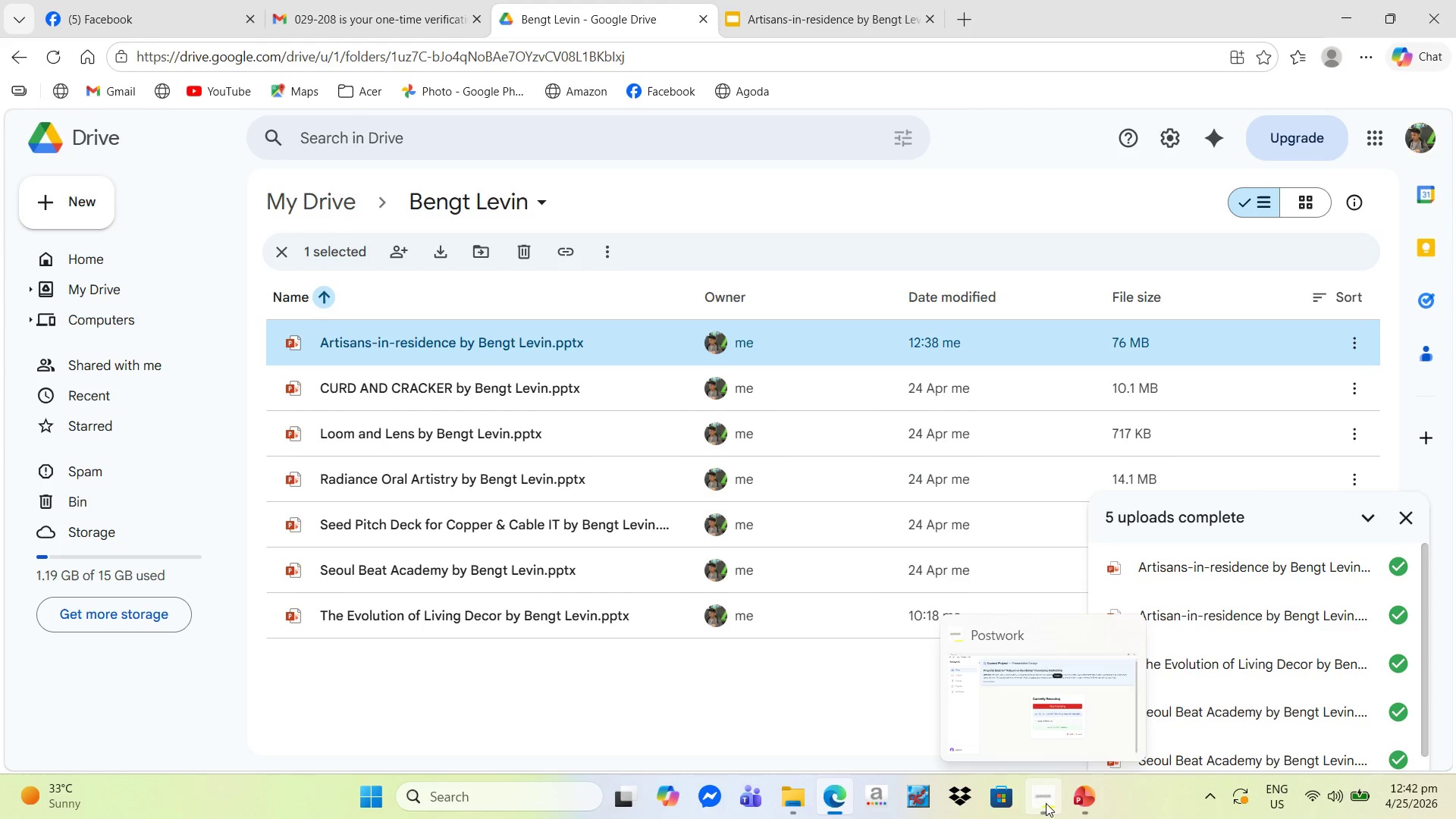 
left_click([1046, 803])